 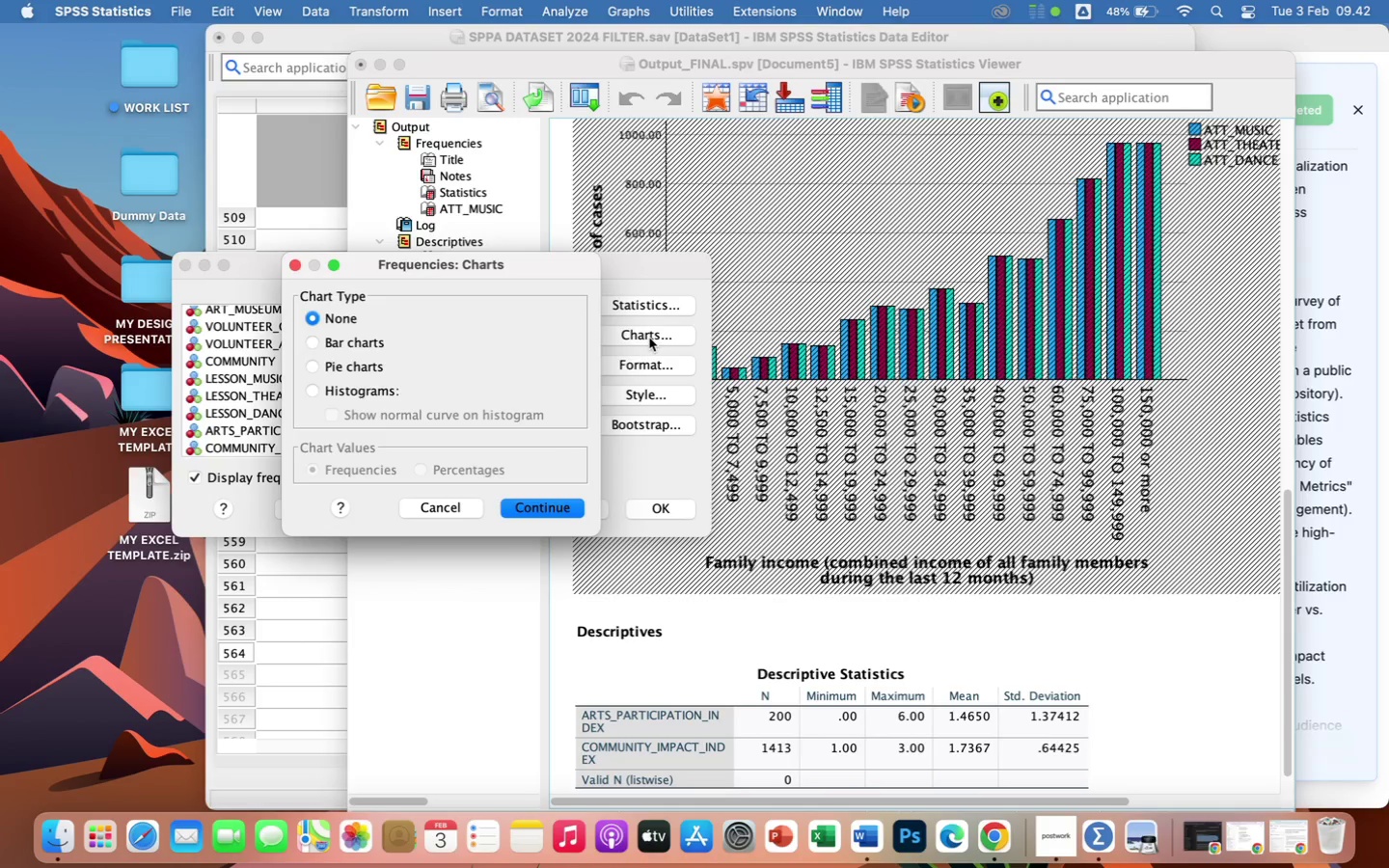 
left_click([351, 343])
 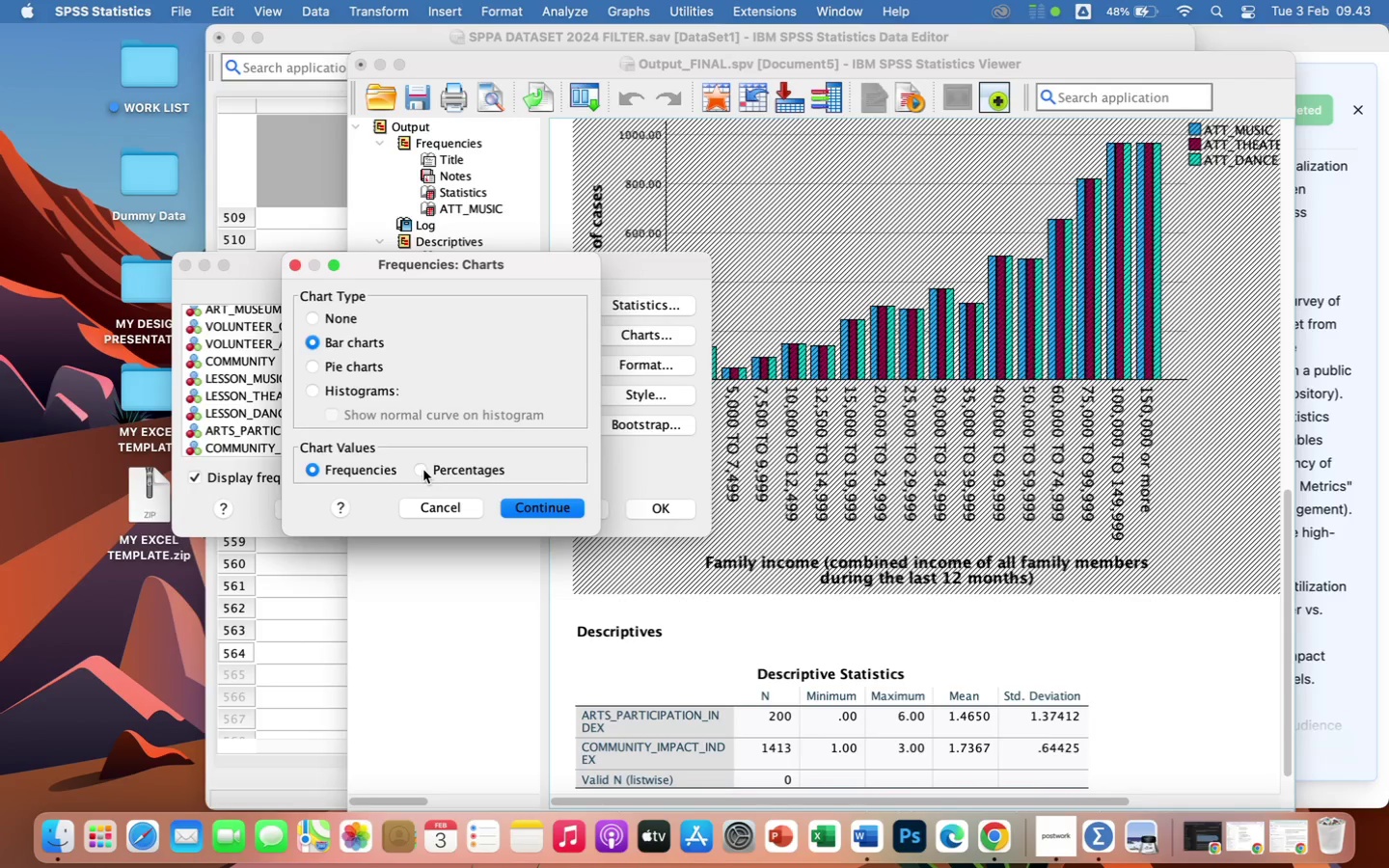 
wait(9.89)
 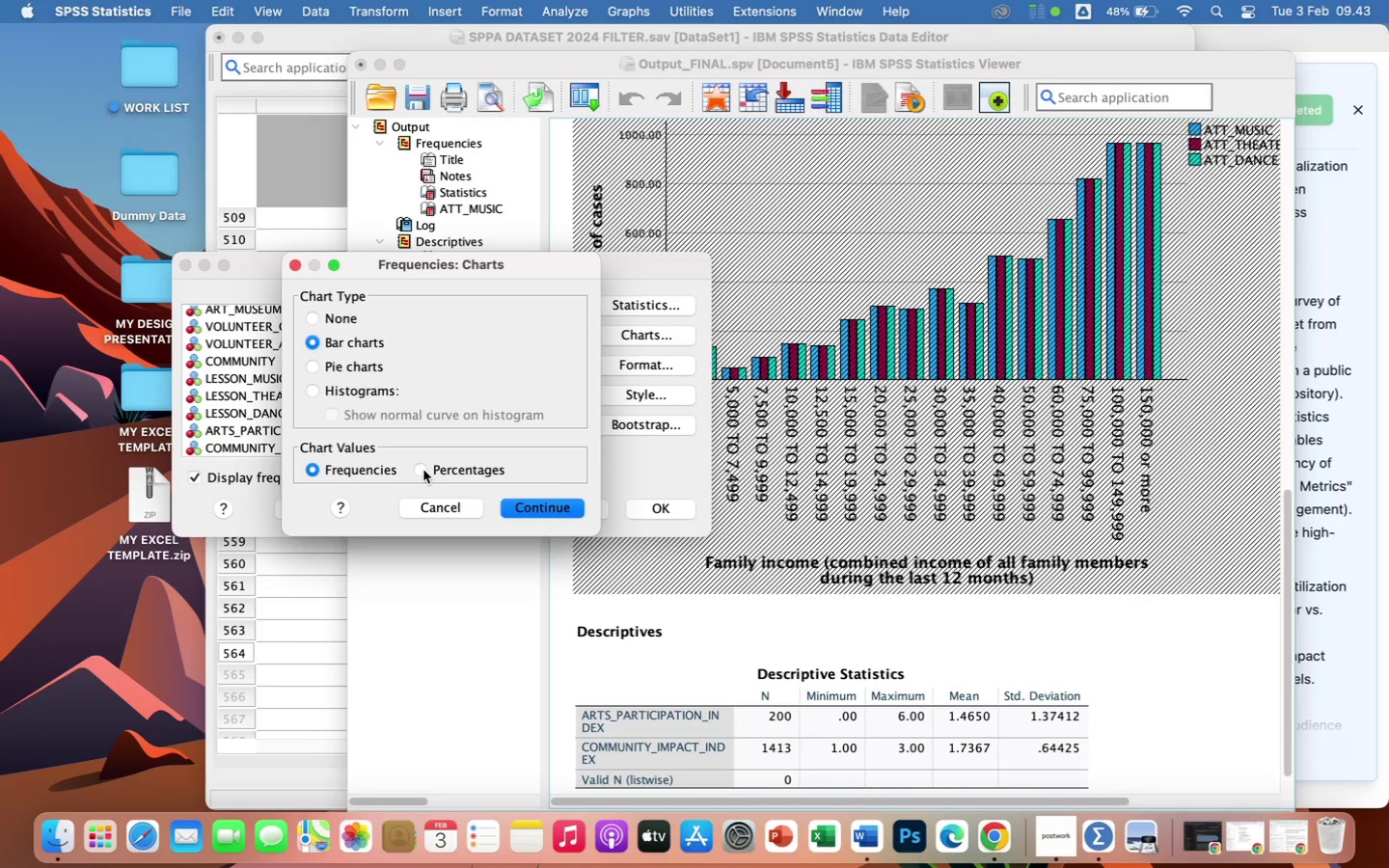 
left_click([422, 471])
 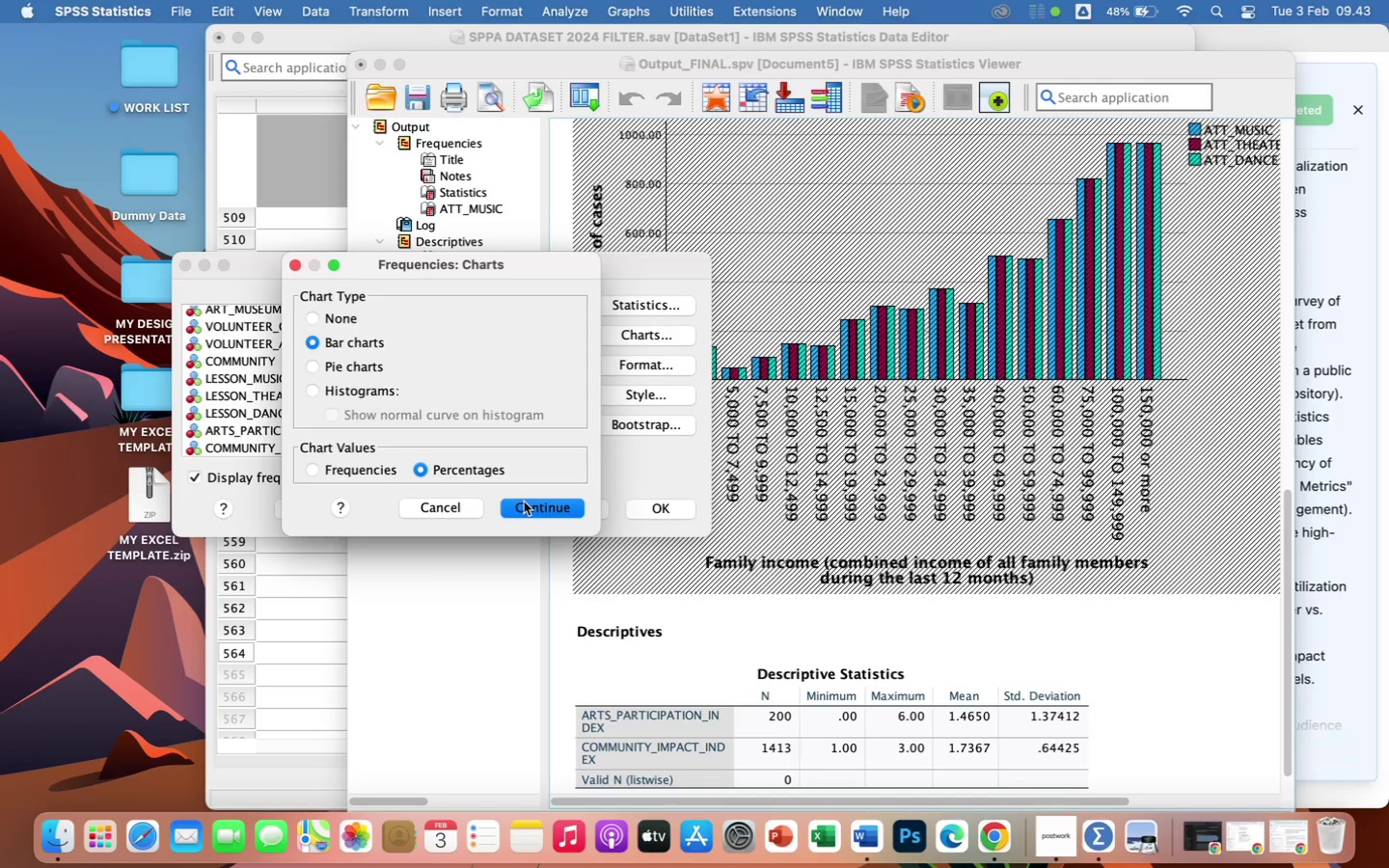 
left_click([556, 504])
 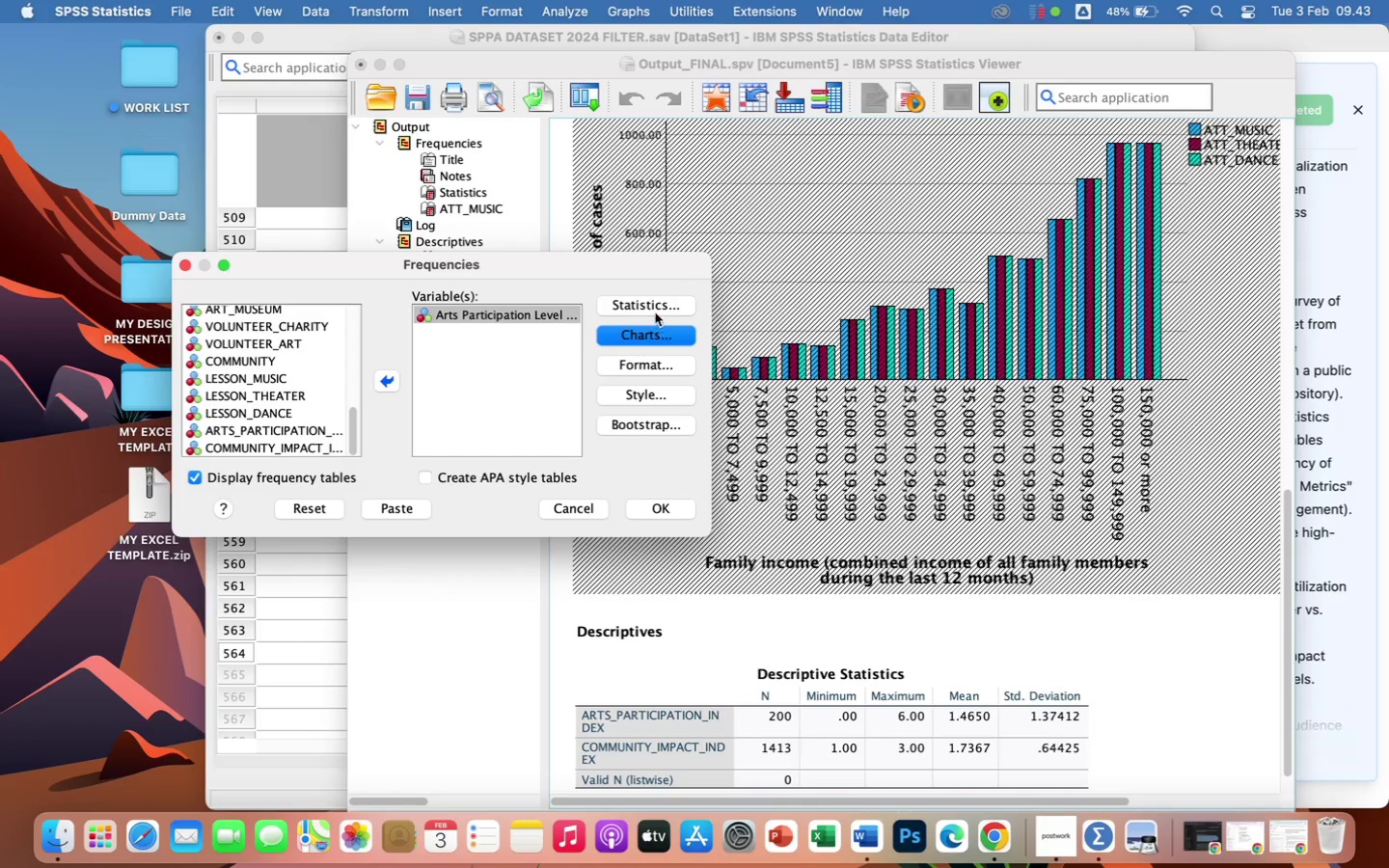 
left_click([651, 307])
 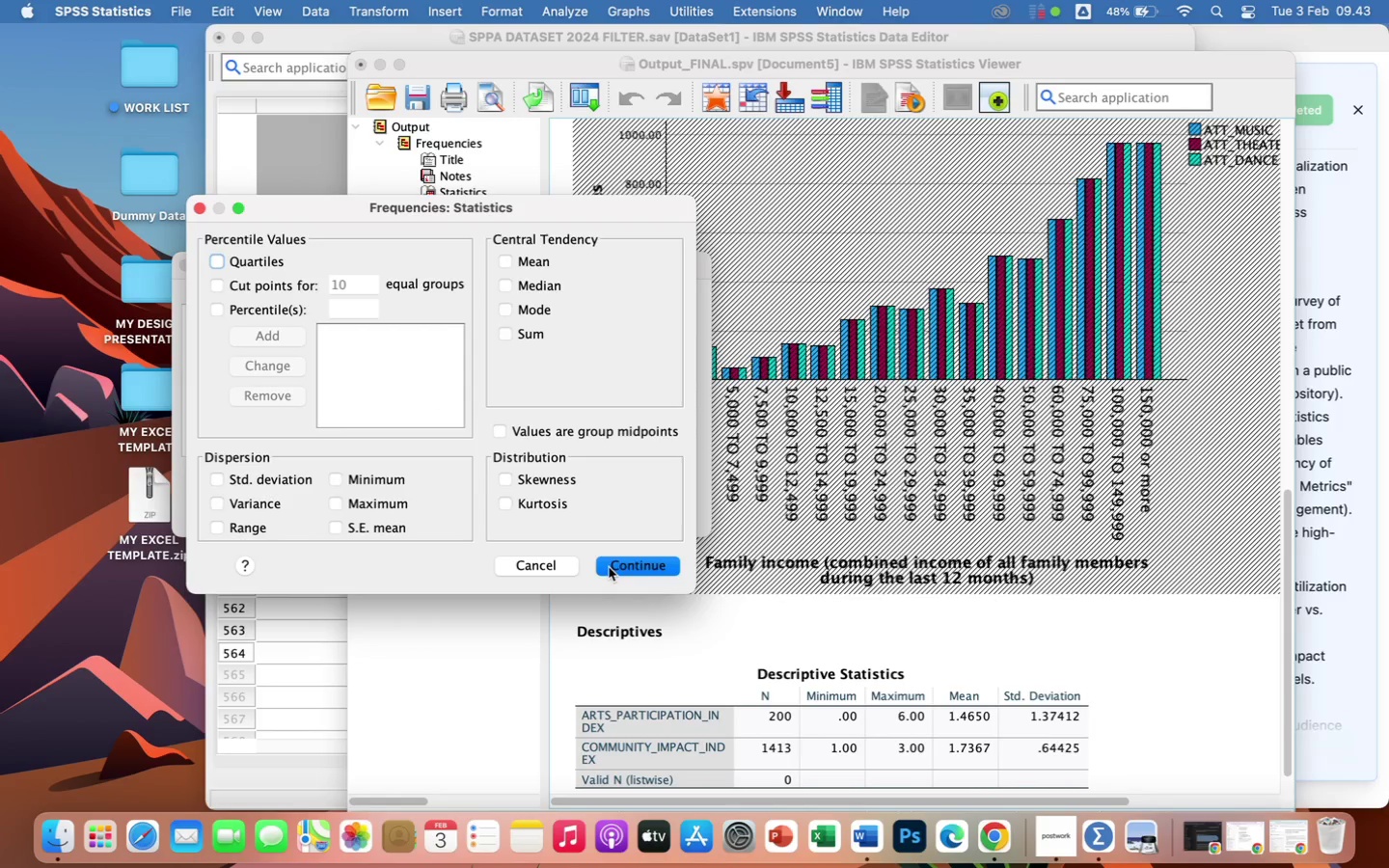 
wait(6.61)
 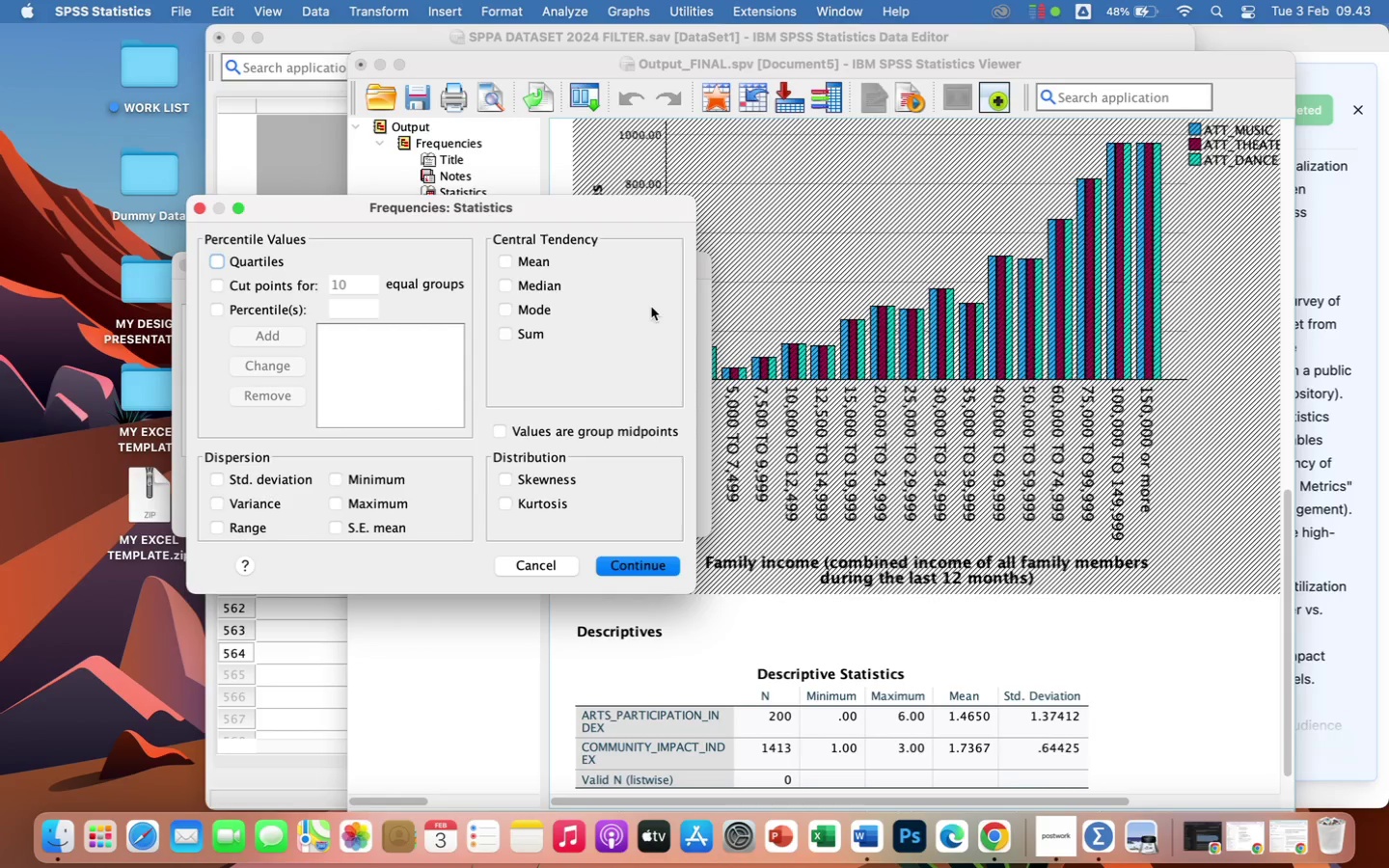 
left_click([638, 567])
 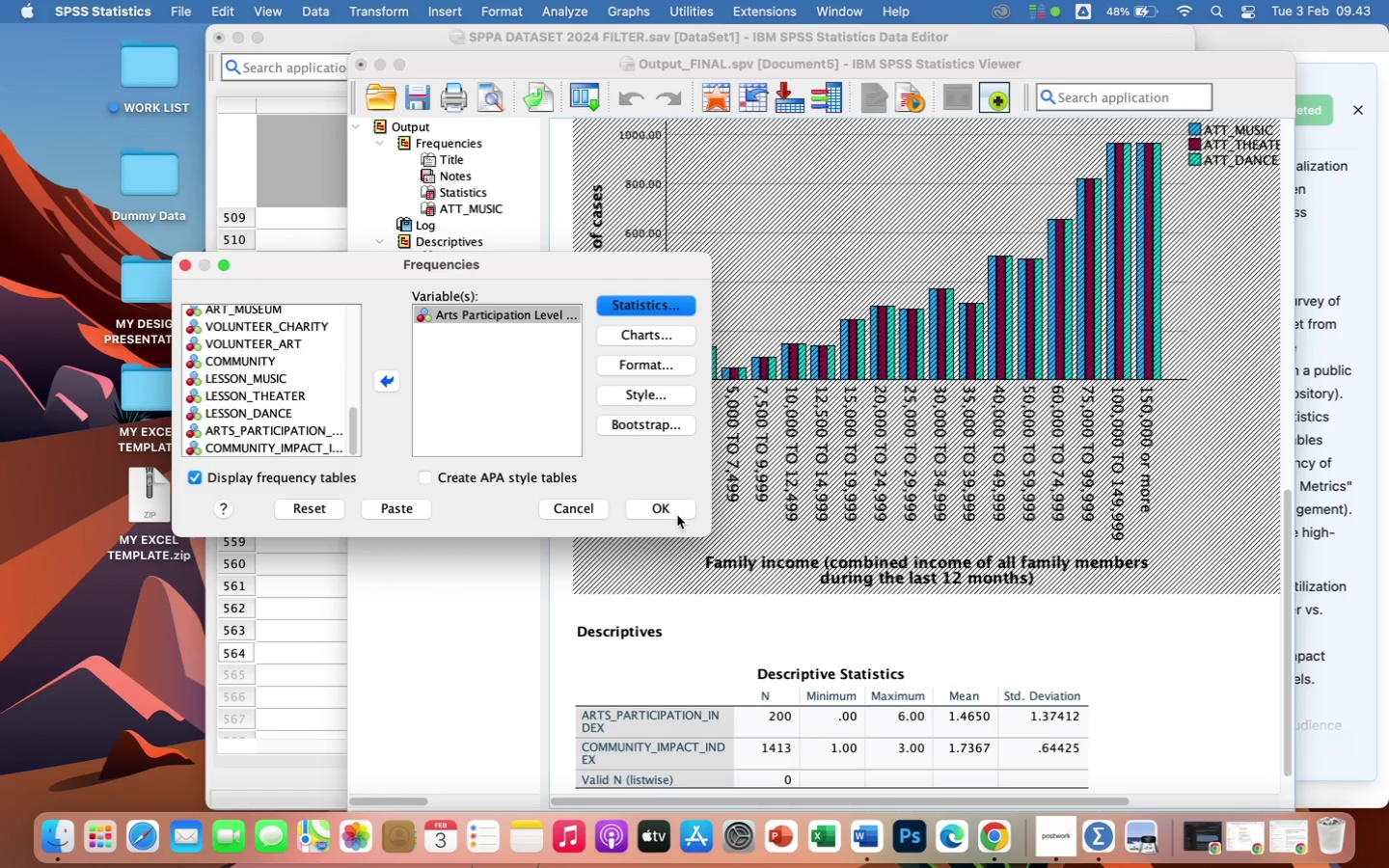 
left_click([674, 508])
 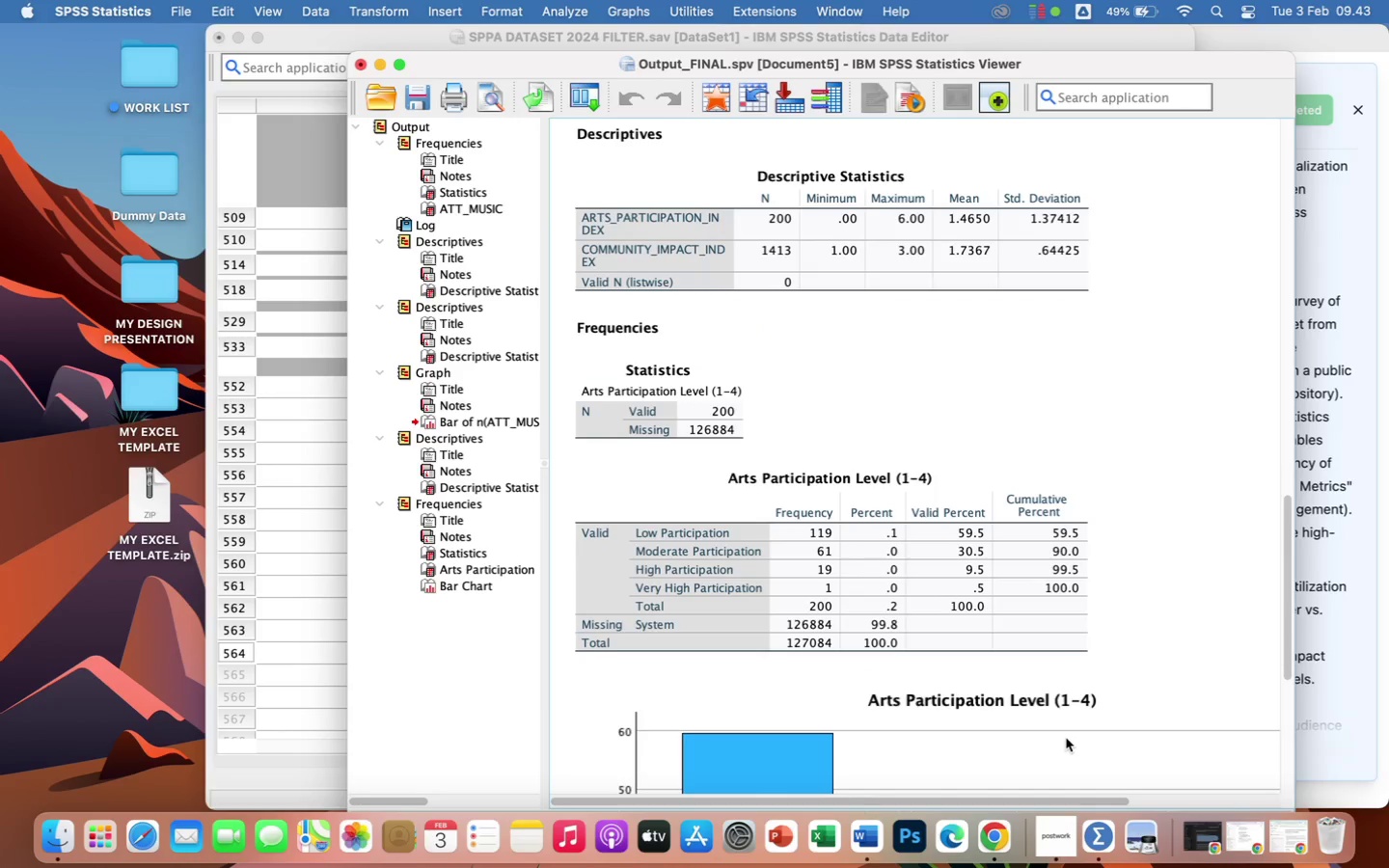 
scroll: coordinate [1148, 615], scroll_direction: down, amount: 27.0
 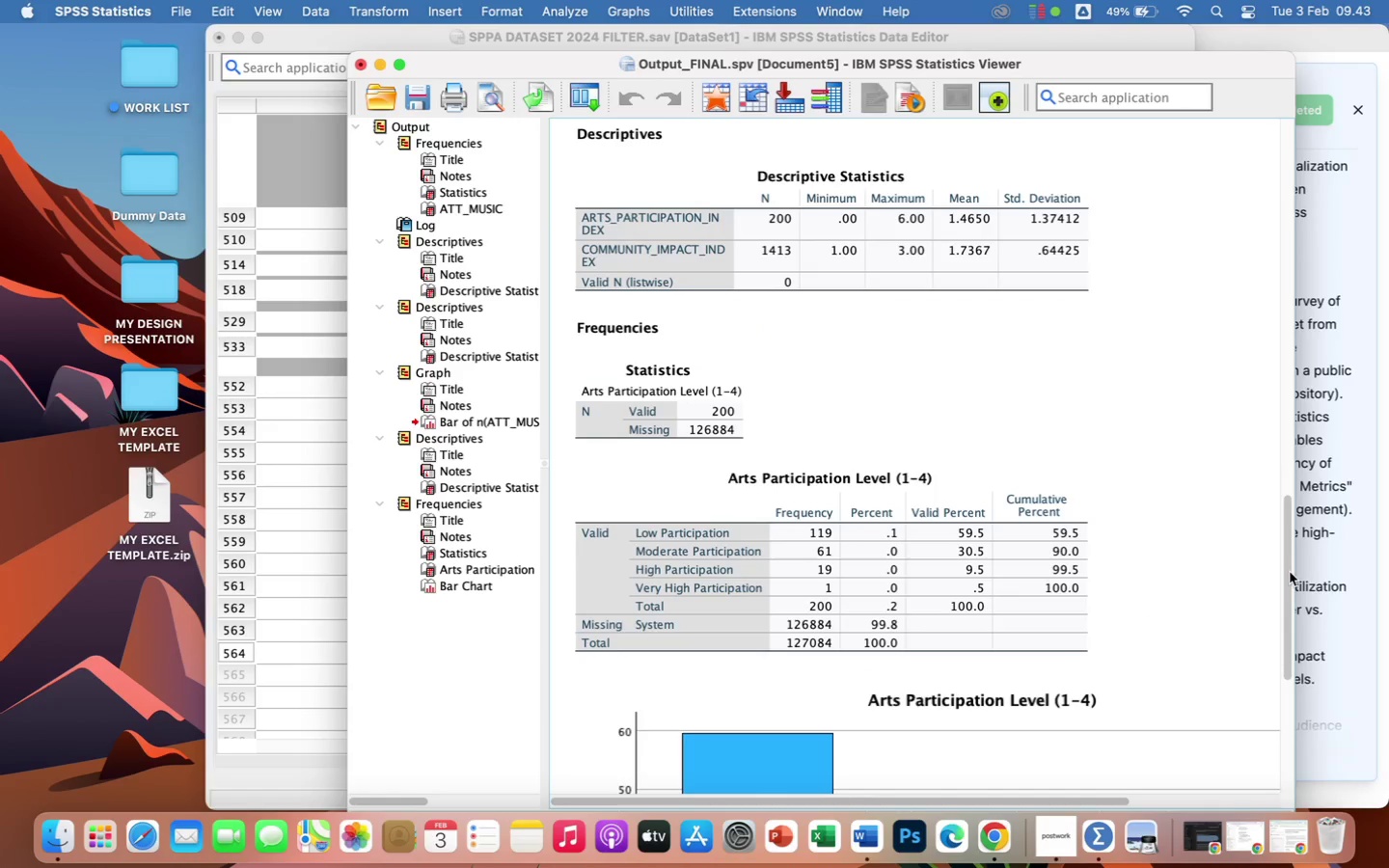 
left_click_drag(start_coordinate=[1290, 572], to_coordinate=[1289, 596])
 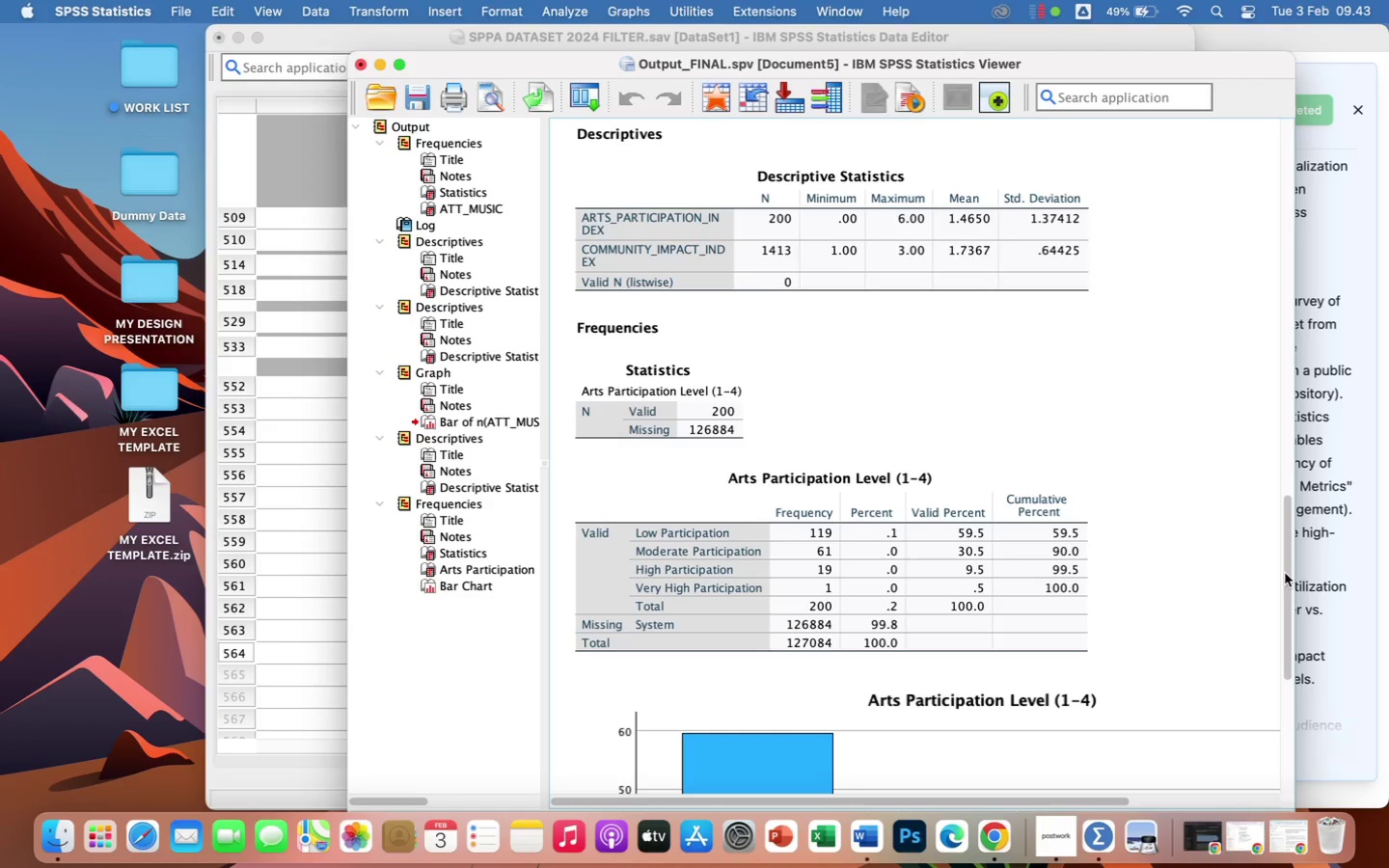 
left_click_drag(start_coordinate=[1291, 574], to_coordinate=[1281, 678])
 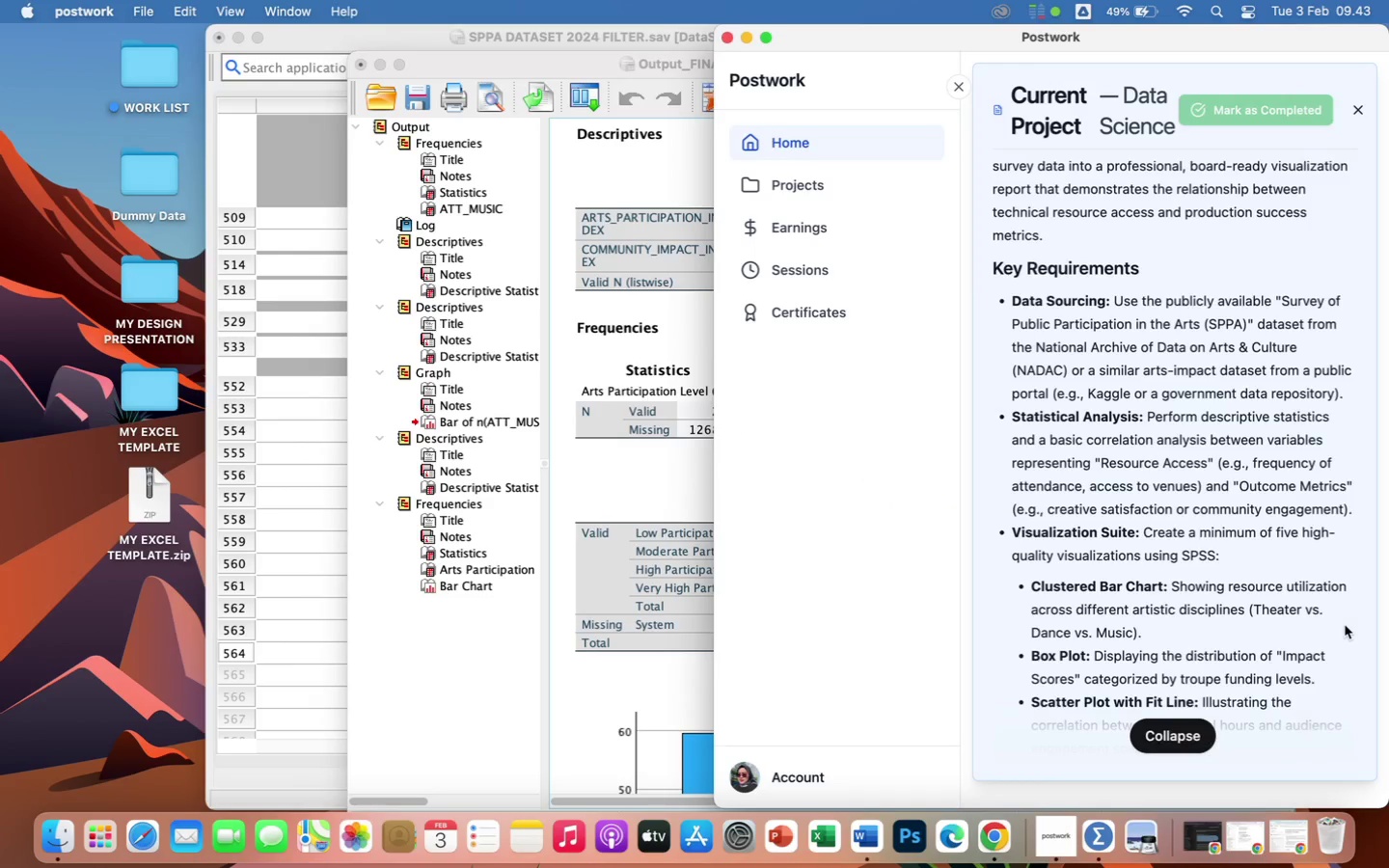 
left_click([1345, 625])